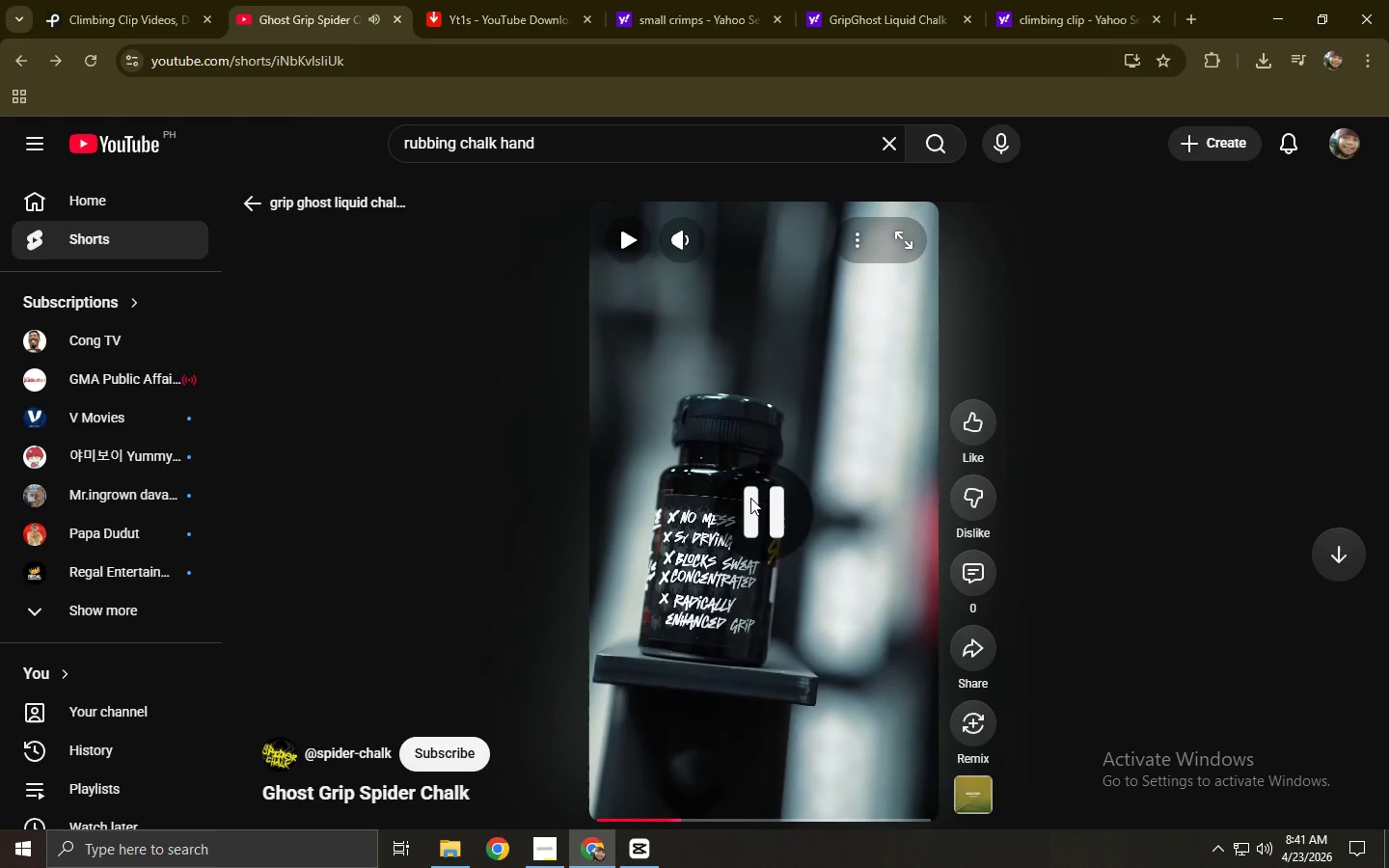 
left_click([750, 498])
 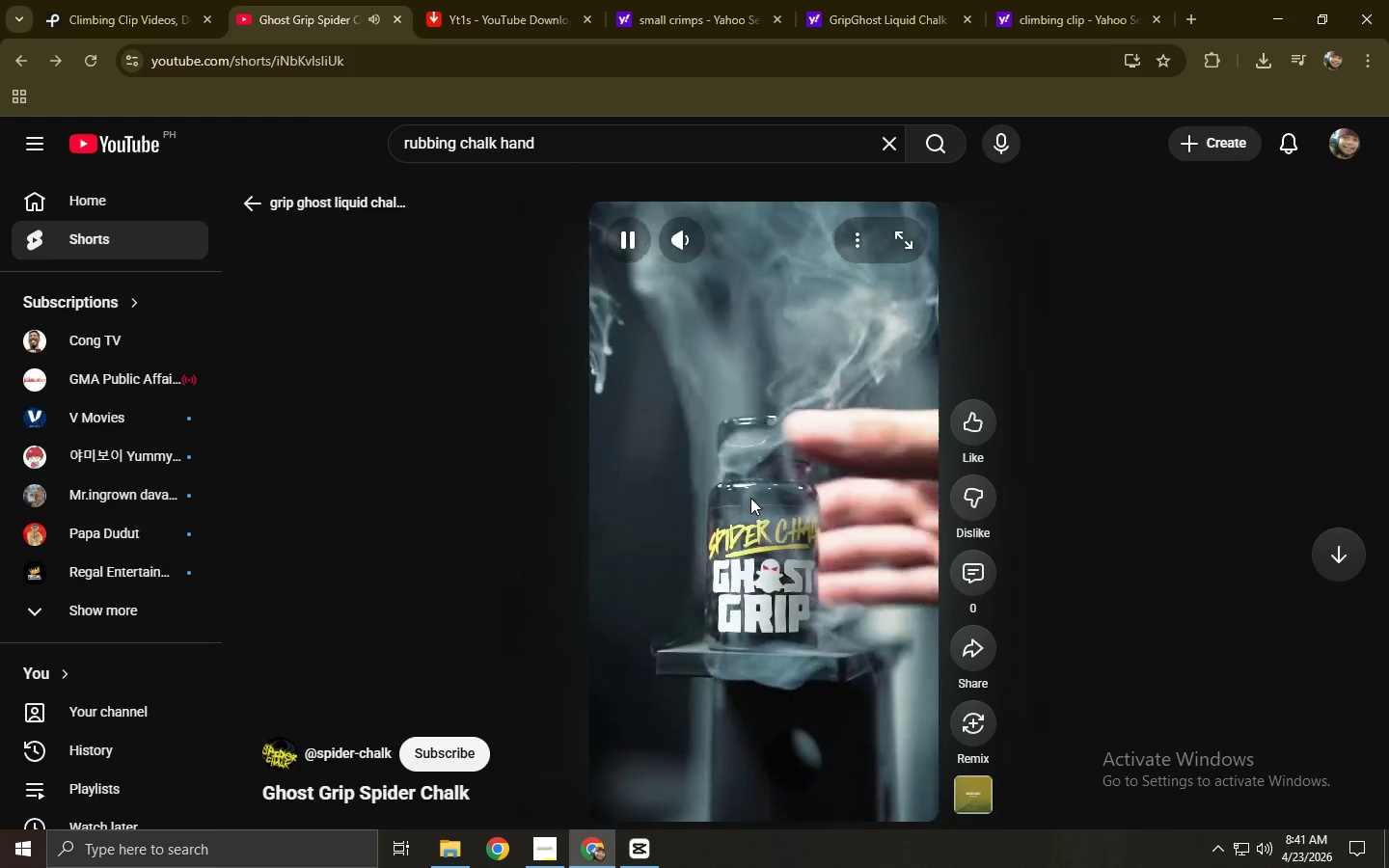 
key(Space)
 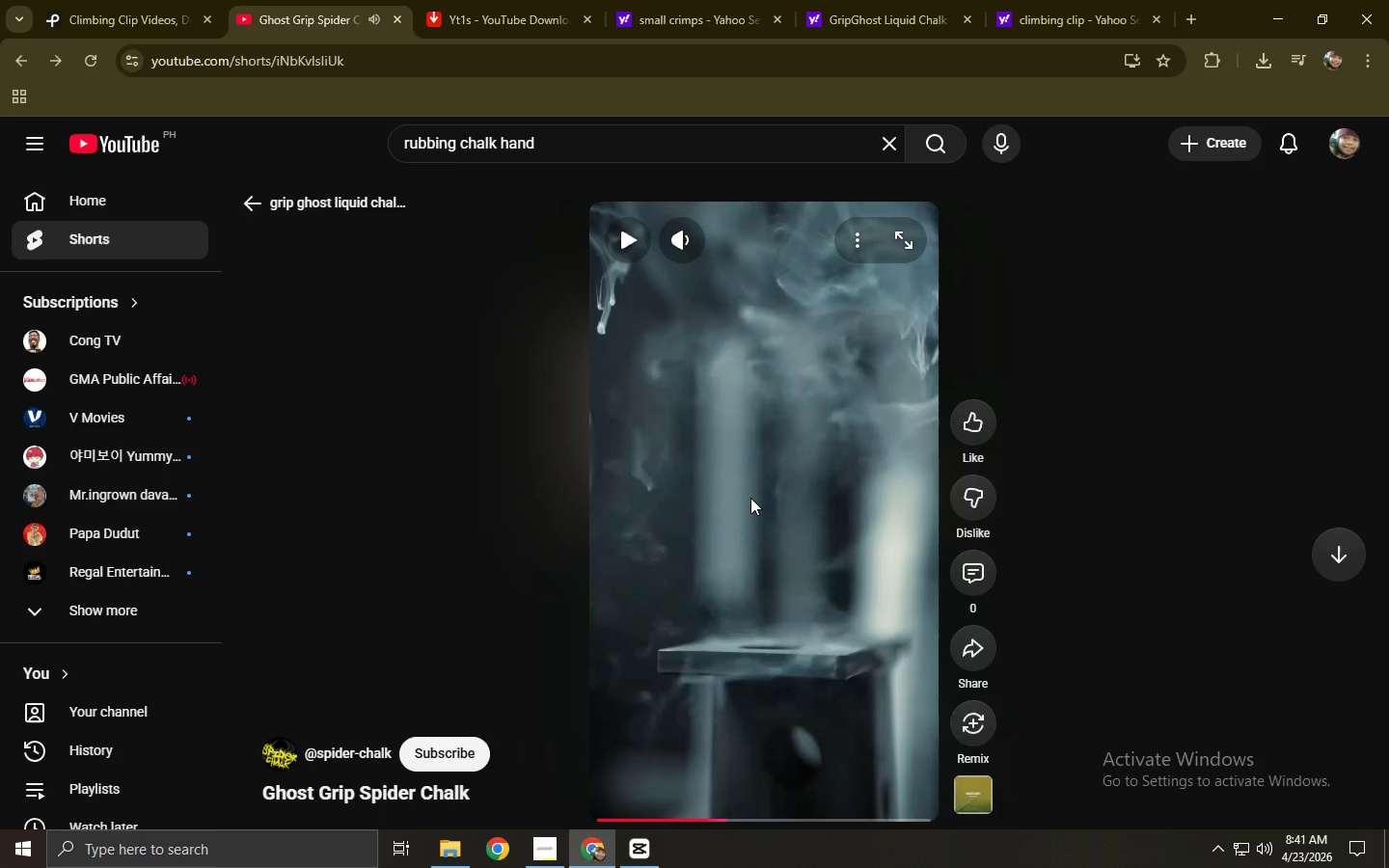 
left_click([492, 68])
 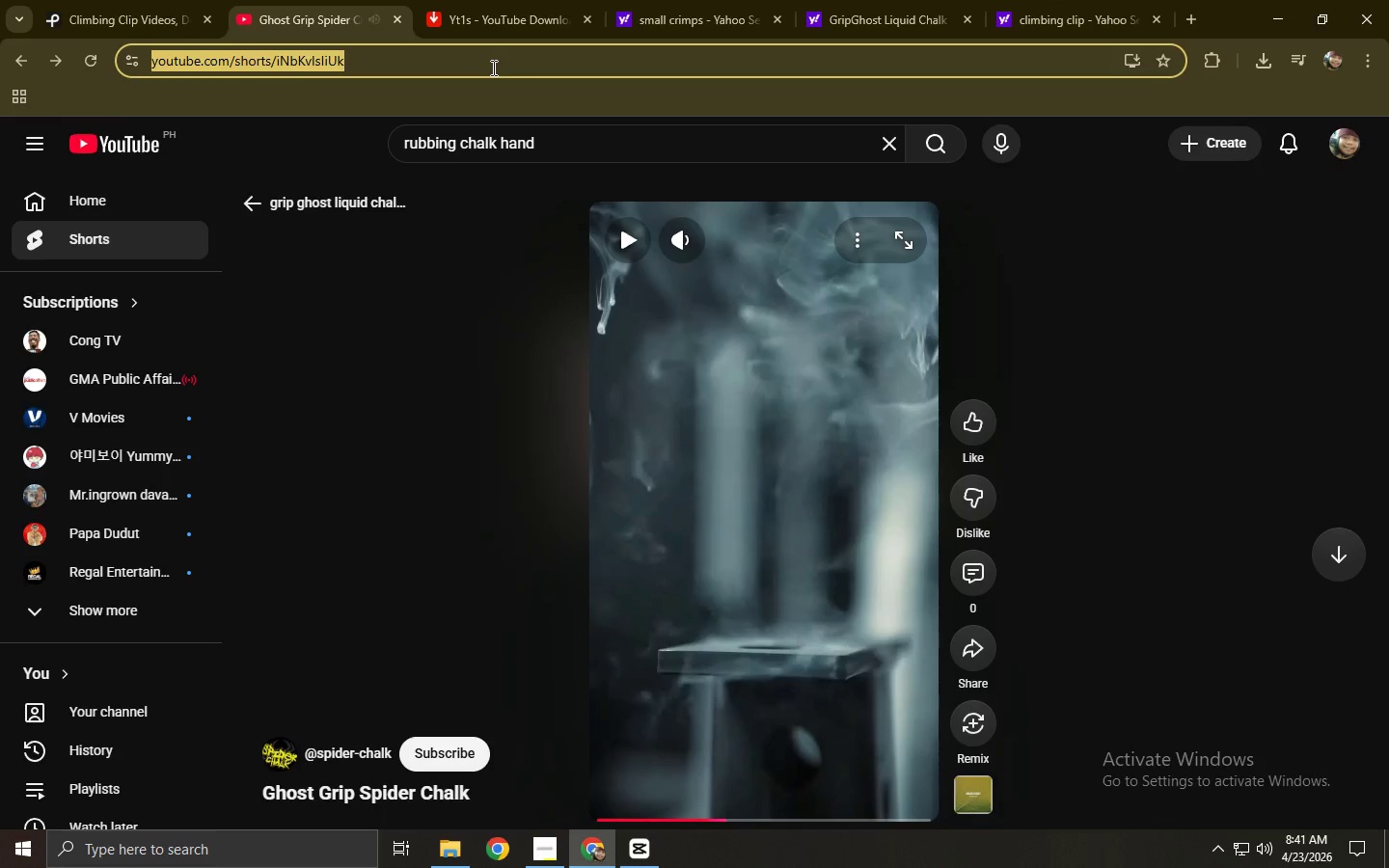 
key(Control+ControlLeft)
 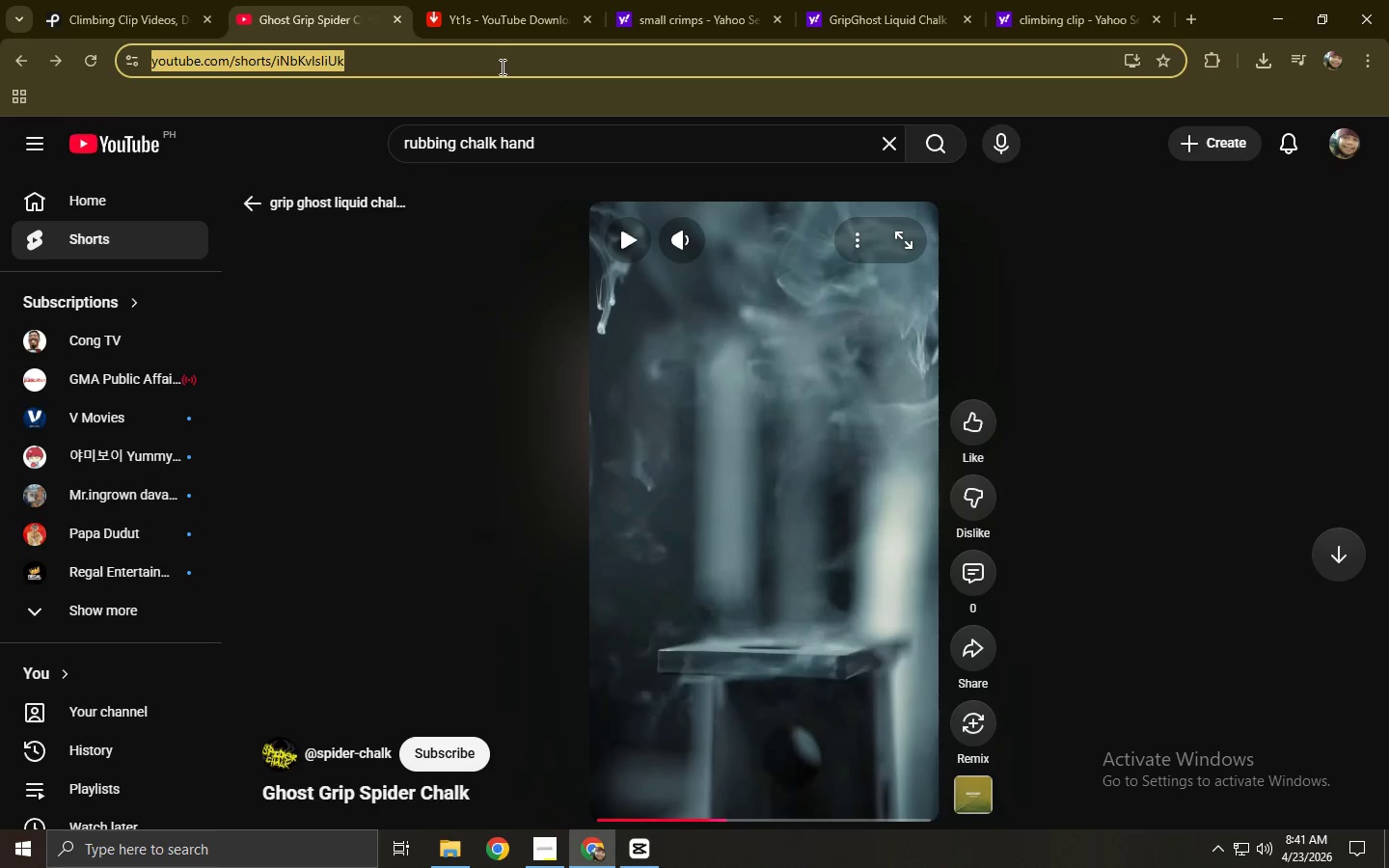 
key(Control+C)
 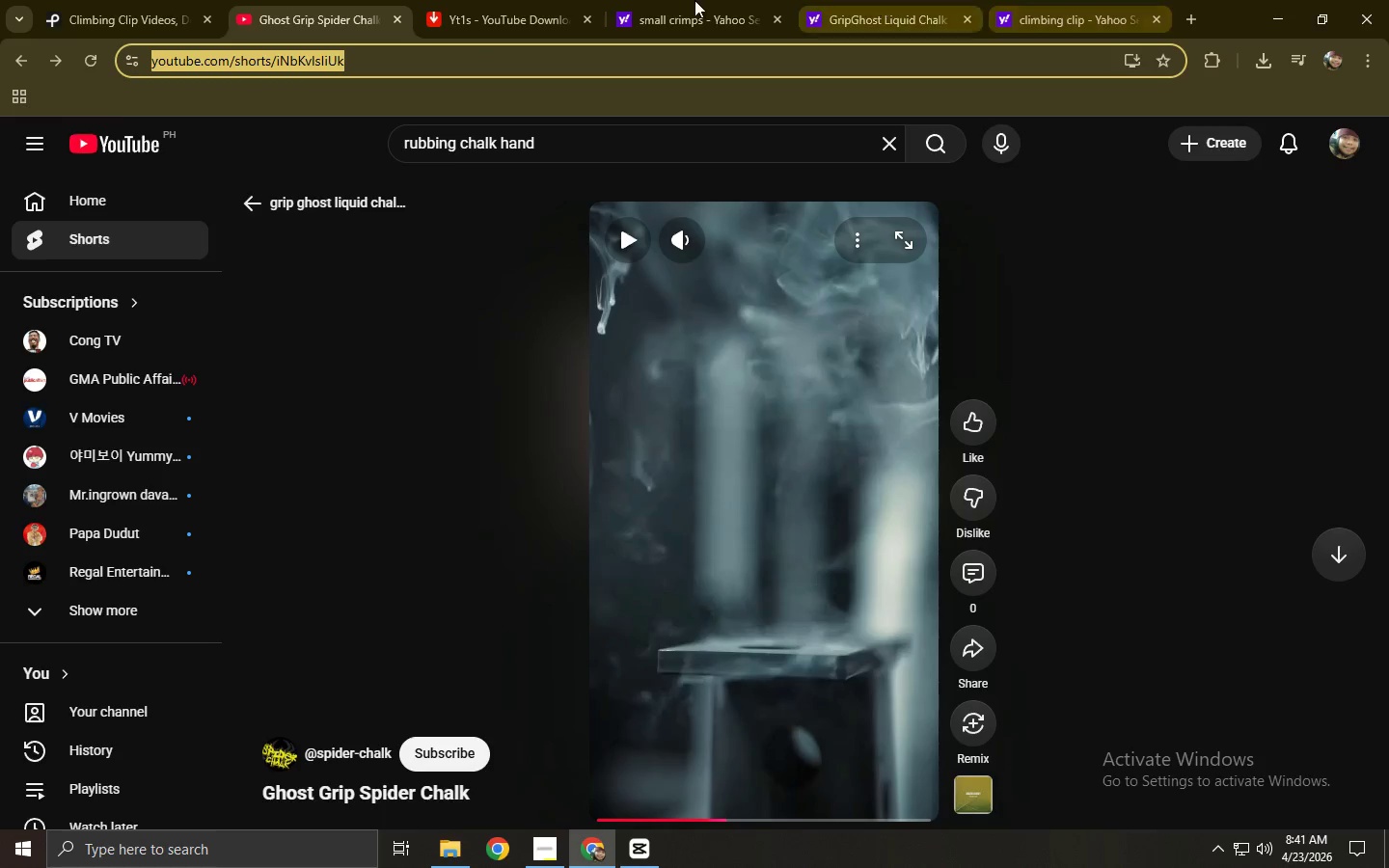 
left_click([532, 0])
 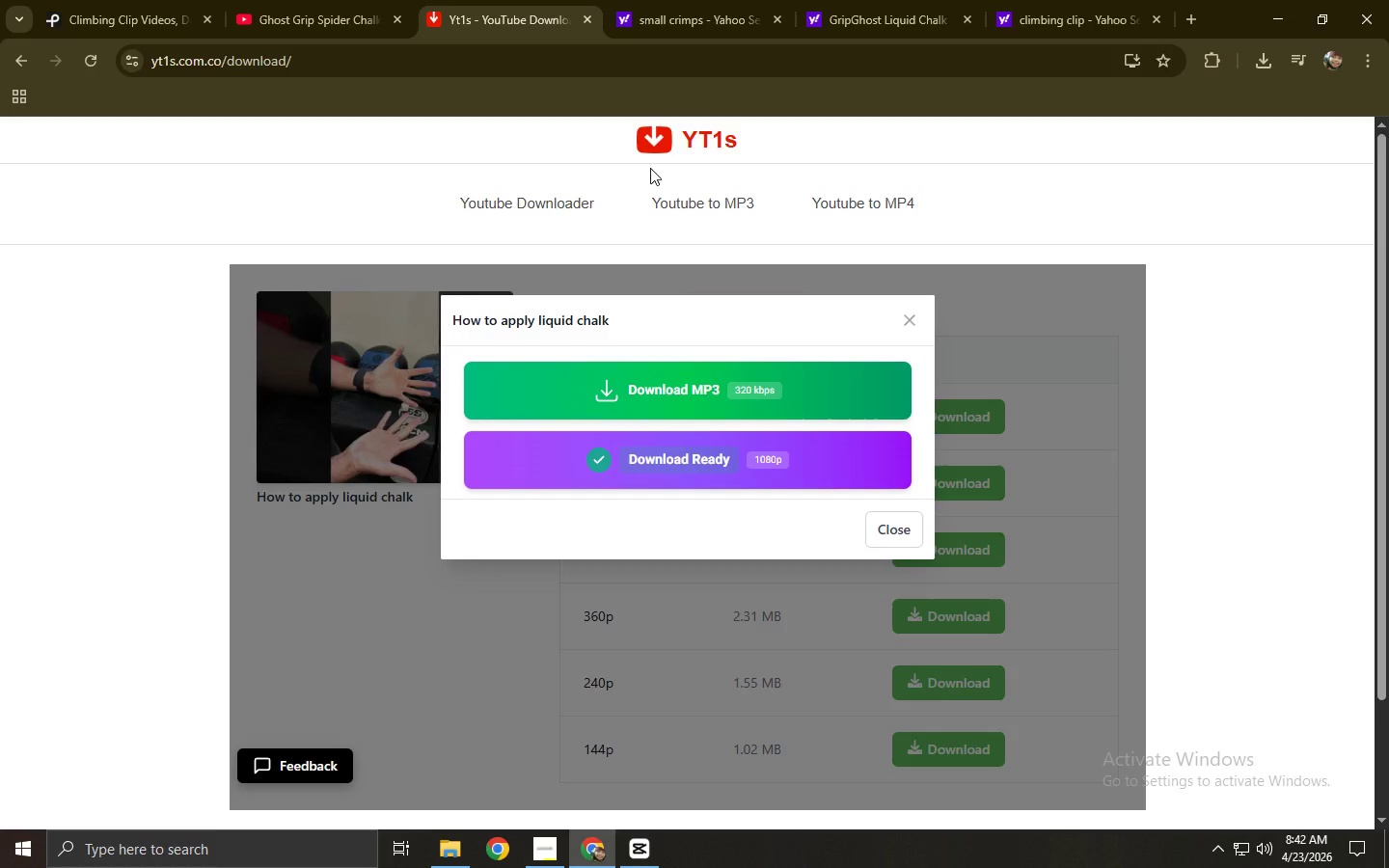 
wait(22.58)
 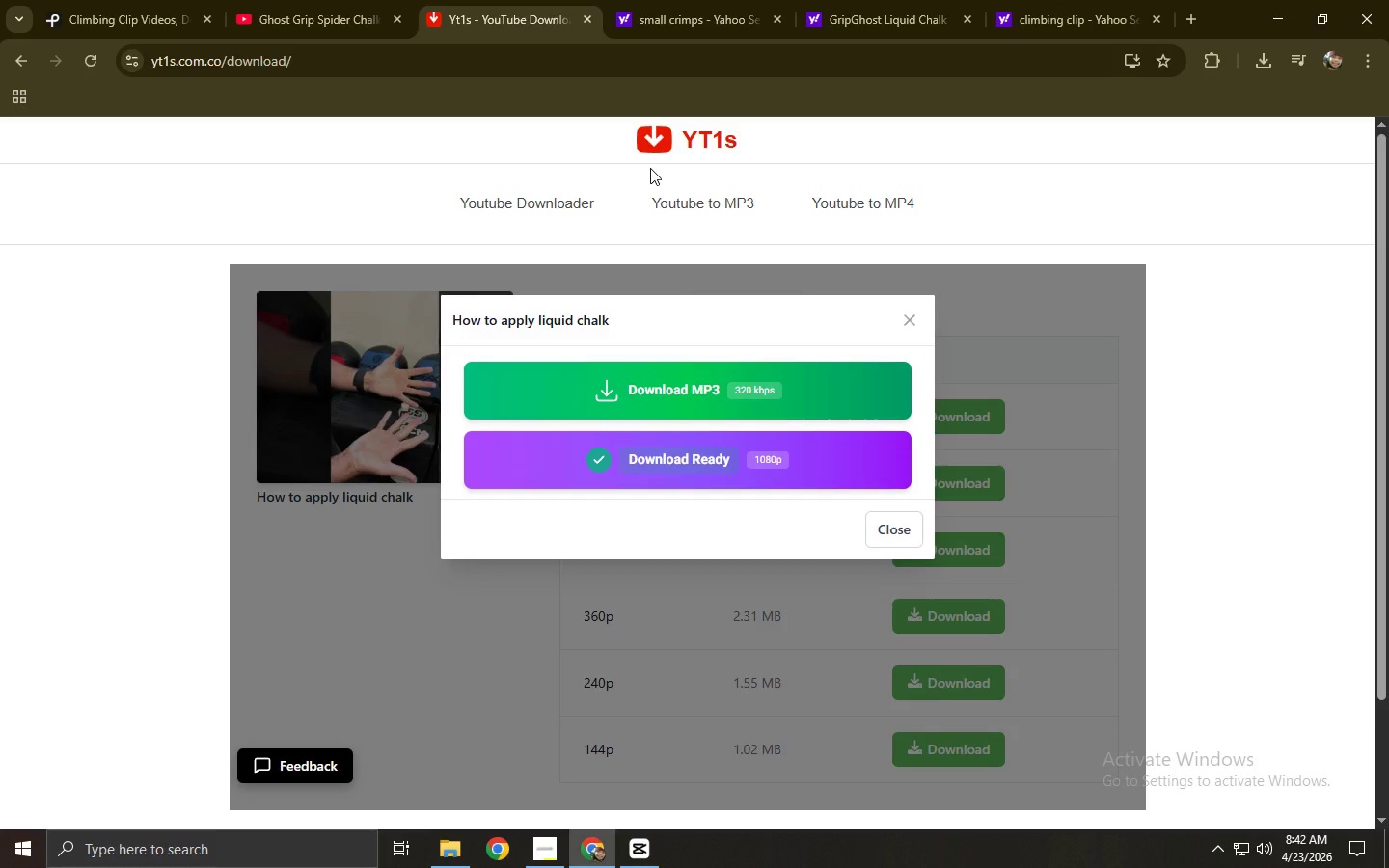 
left_click_drag(start_coordinate=[391, 452], to_coordinate=[0, 443])
 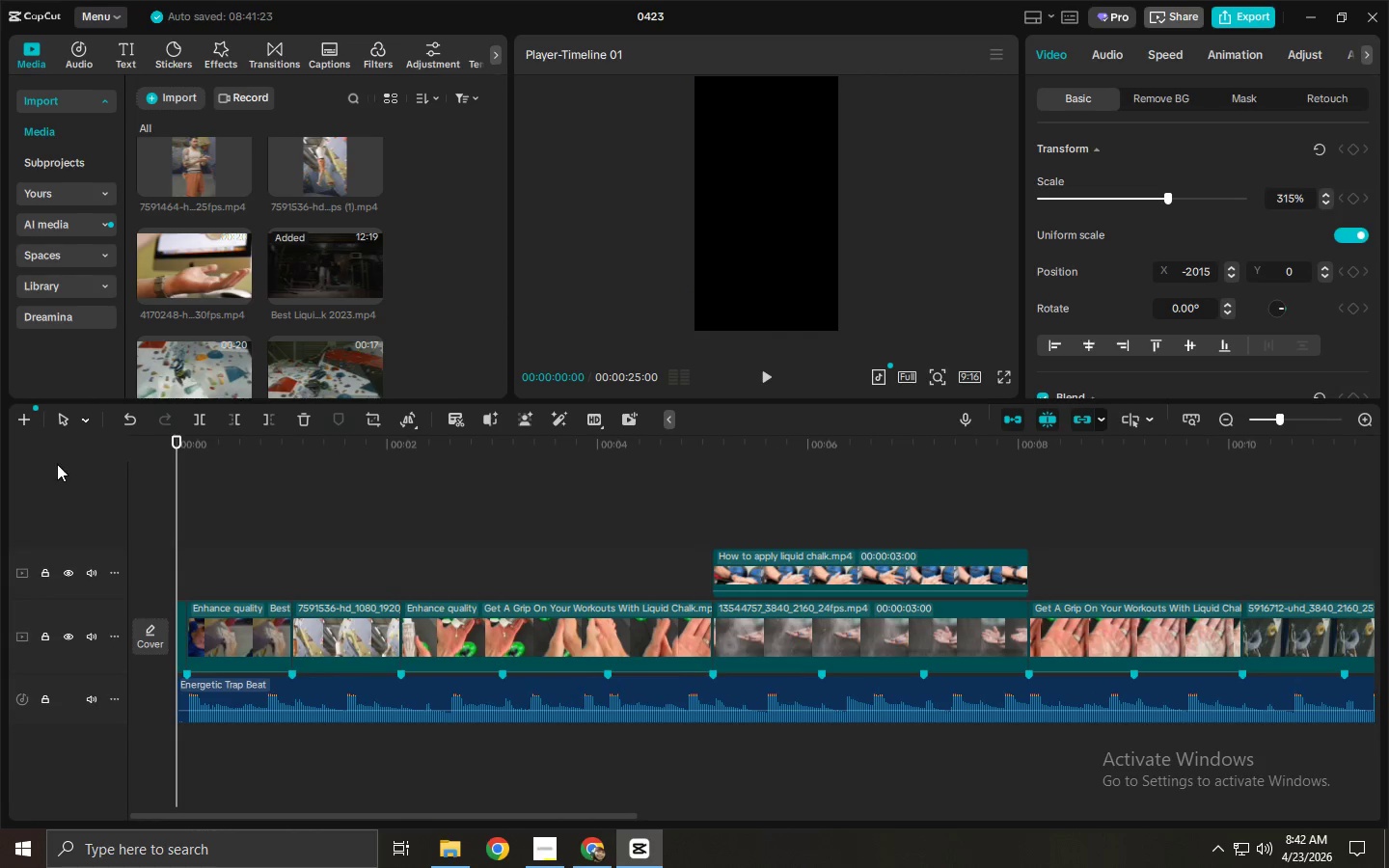 
key(Space)
 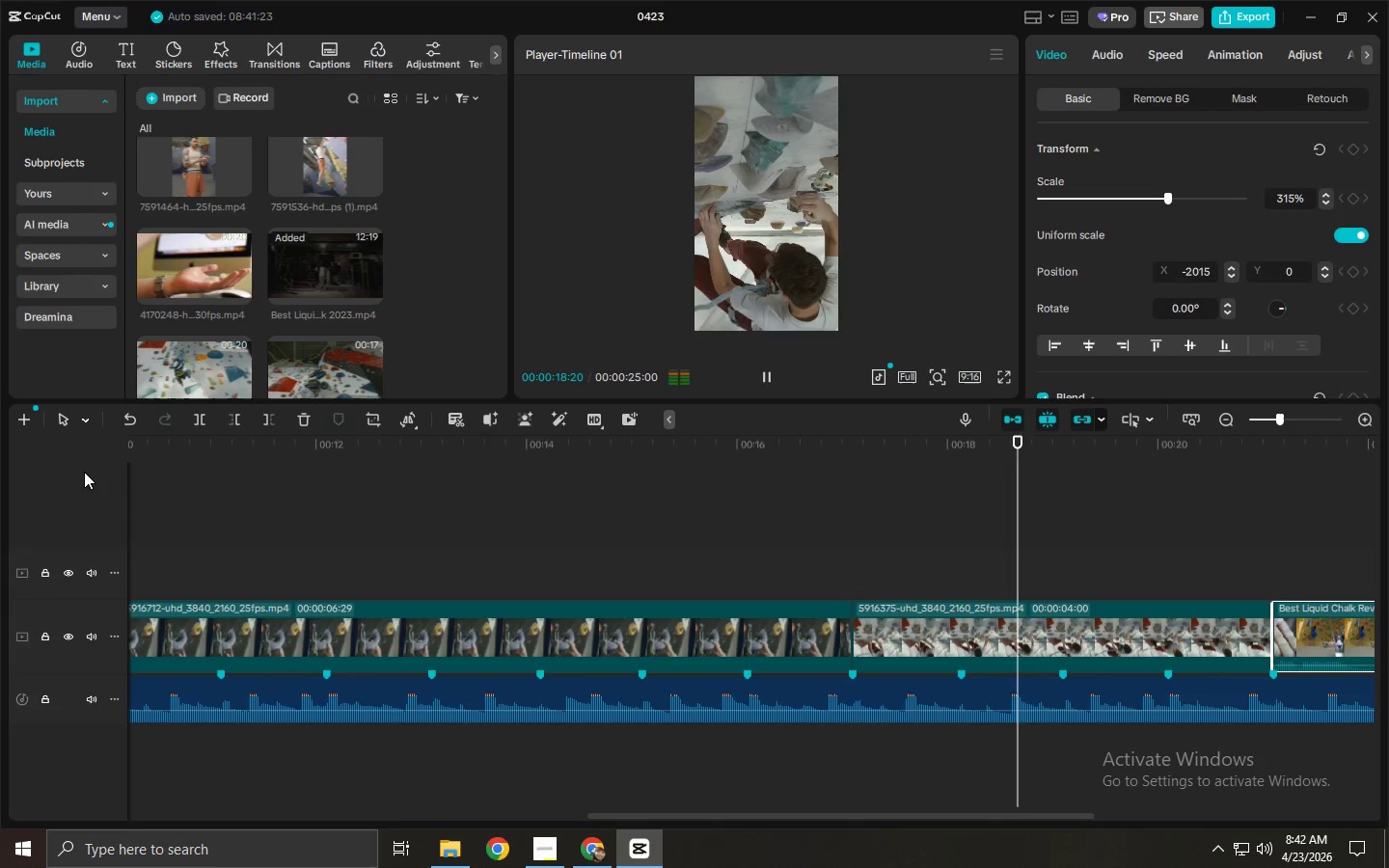 
wait(23.8)
 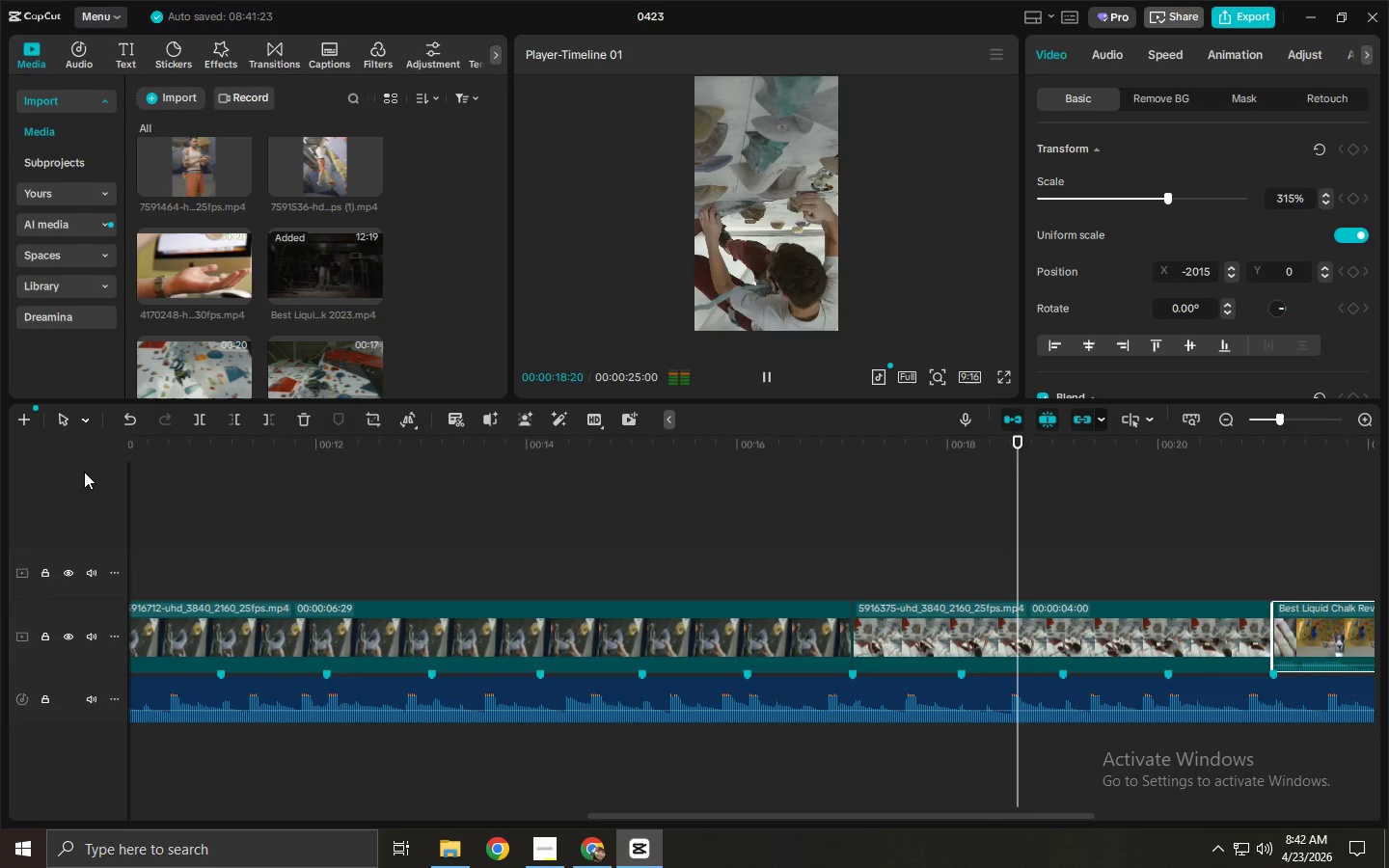 
key(Space)
 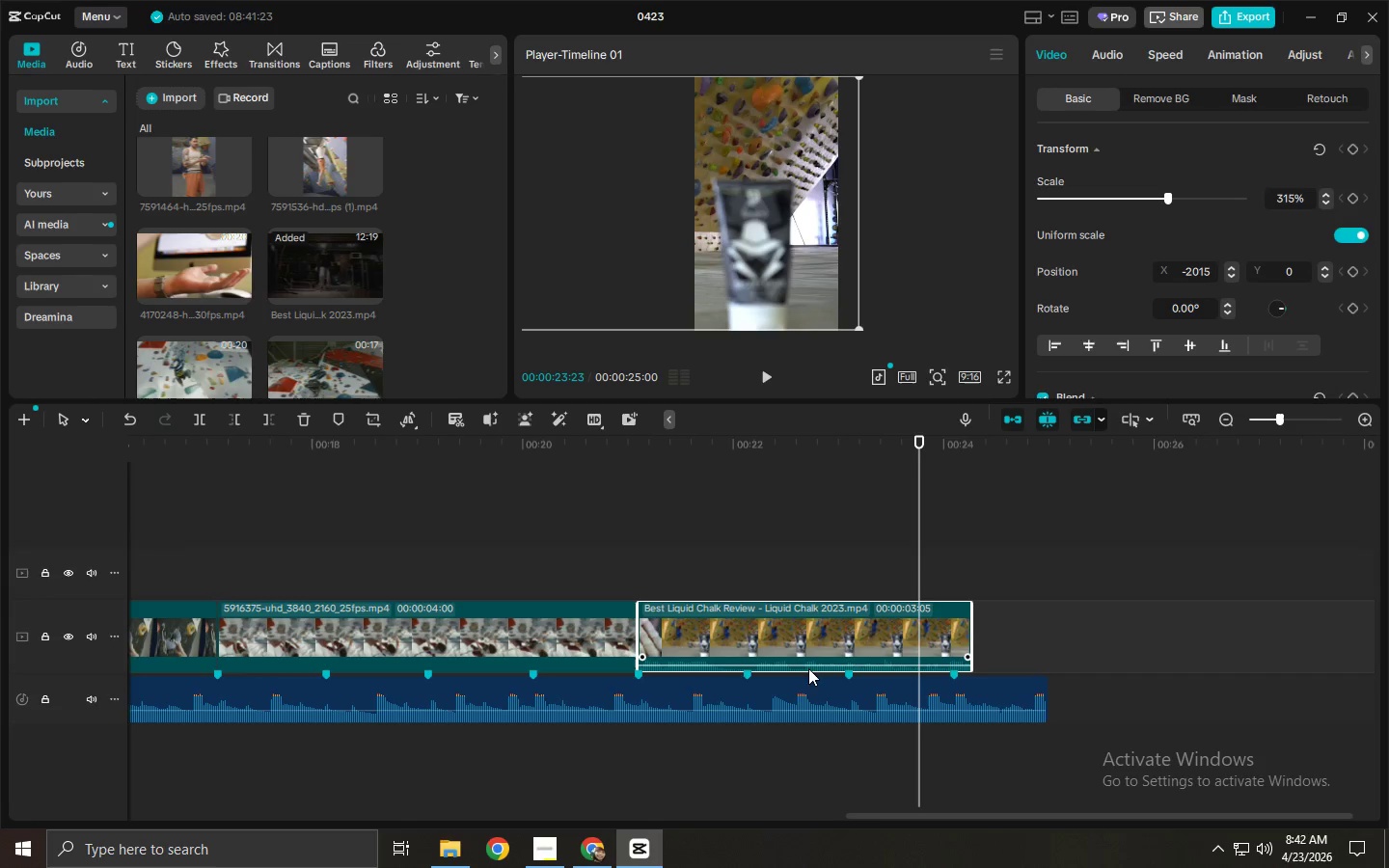 
left_click_drag(start_coordinate=[811, 664], to_coordinate=[812, 678])
 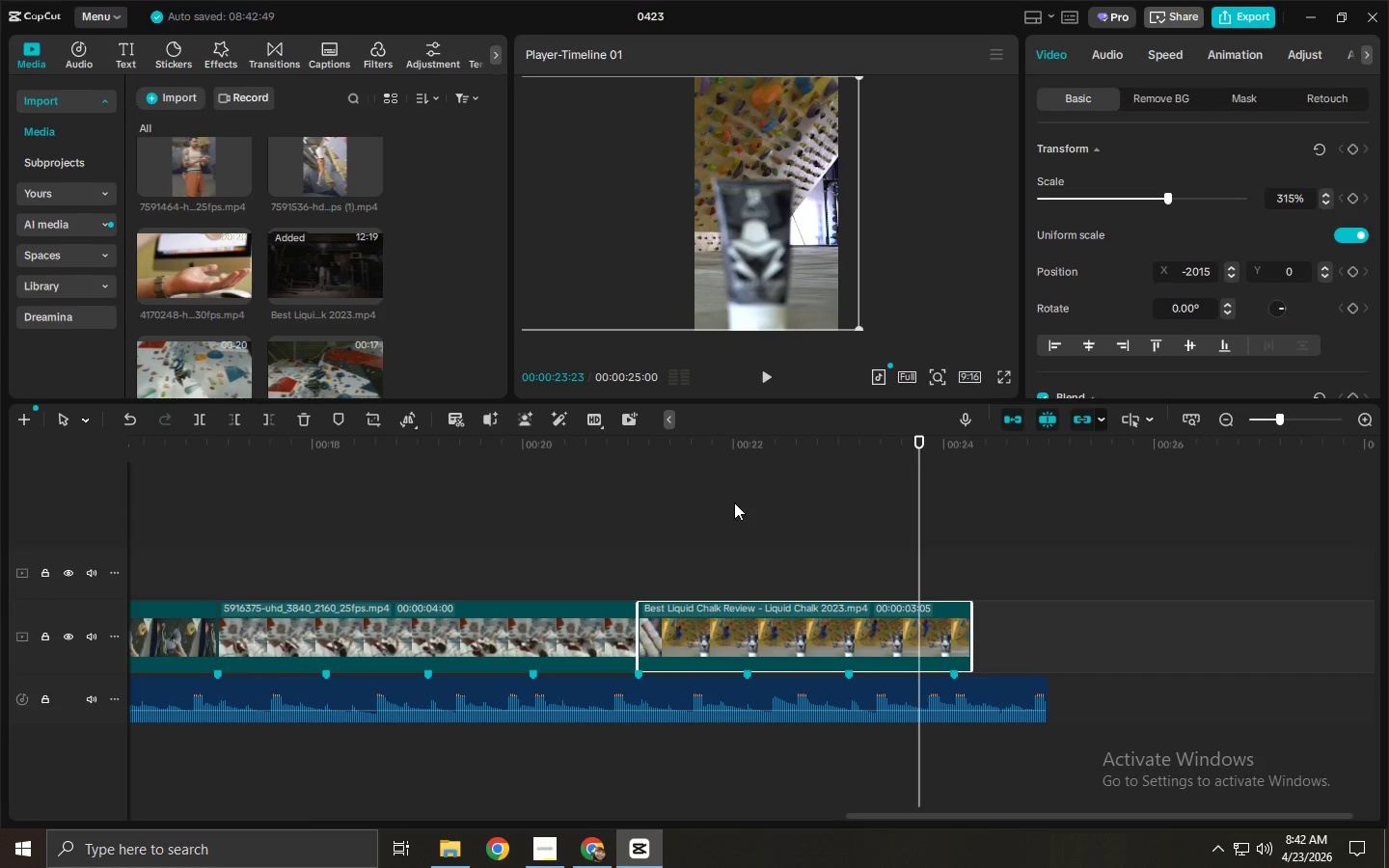 
left_click_drag(start_coordinate=[719, 454], to_coordinate=[714, 448])
 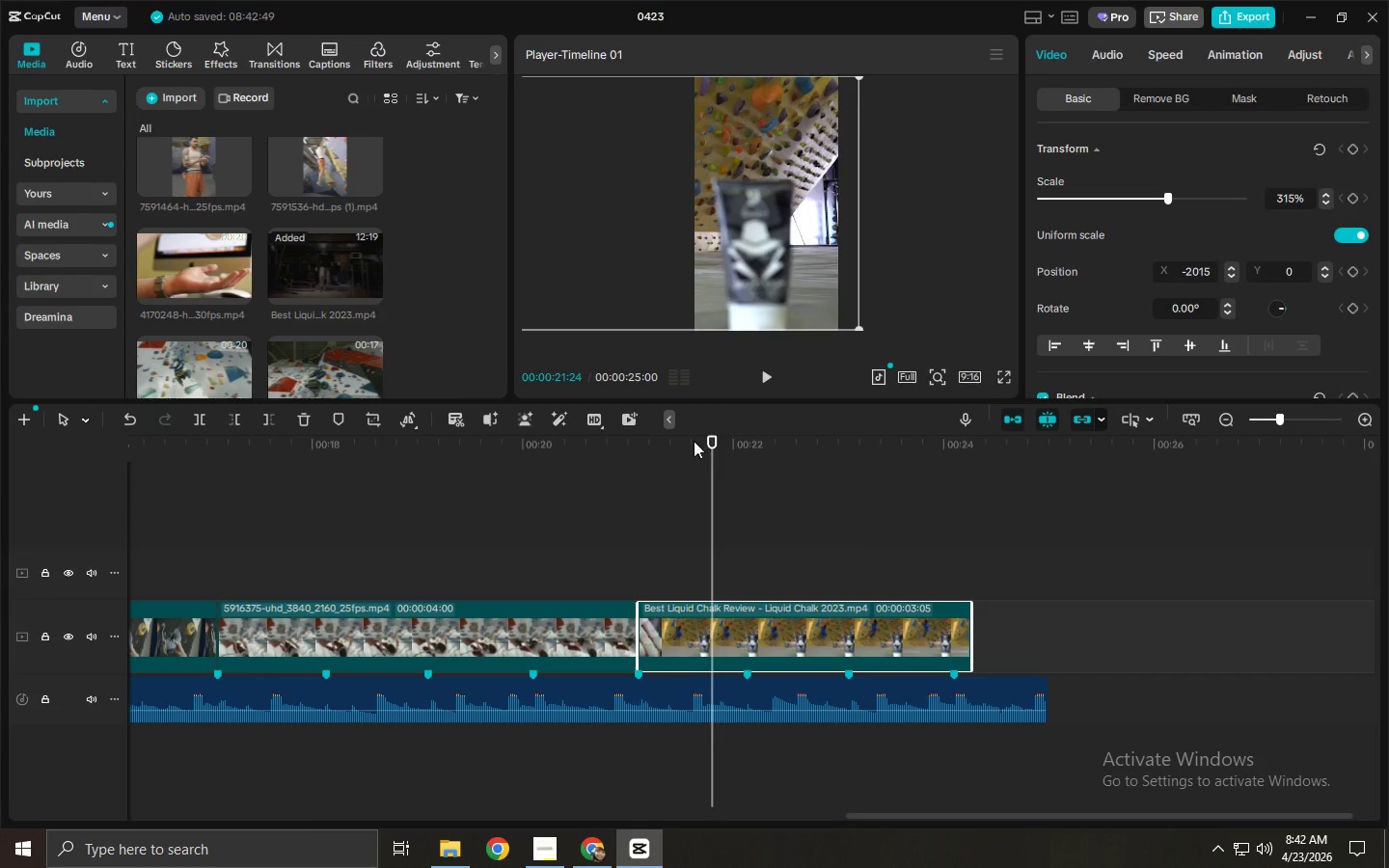 
left_click_drag(start_coordinate=[690, 440], to_coordinate=[685, 440])
 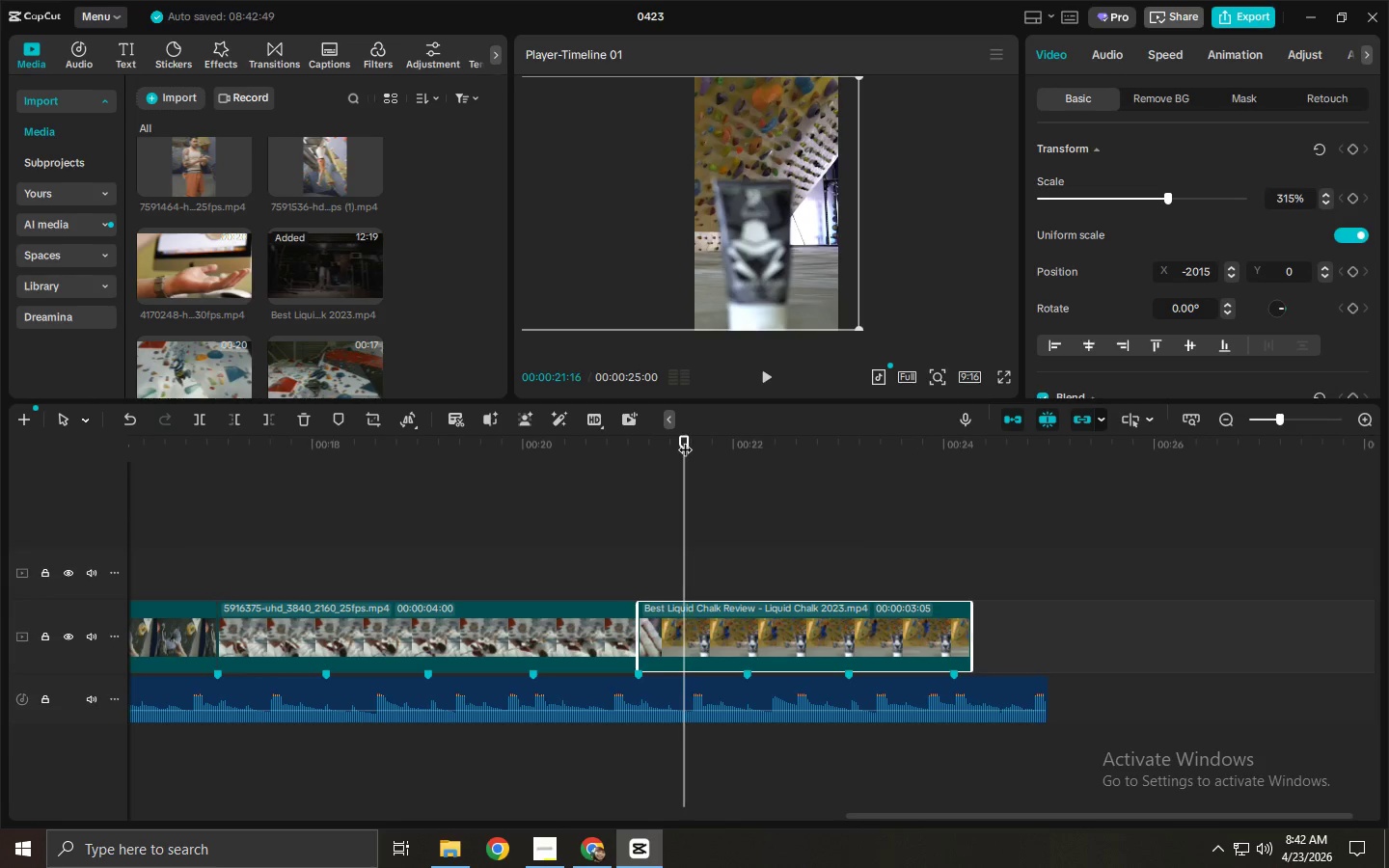 
key(Space)
 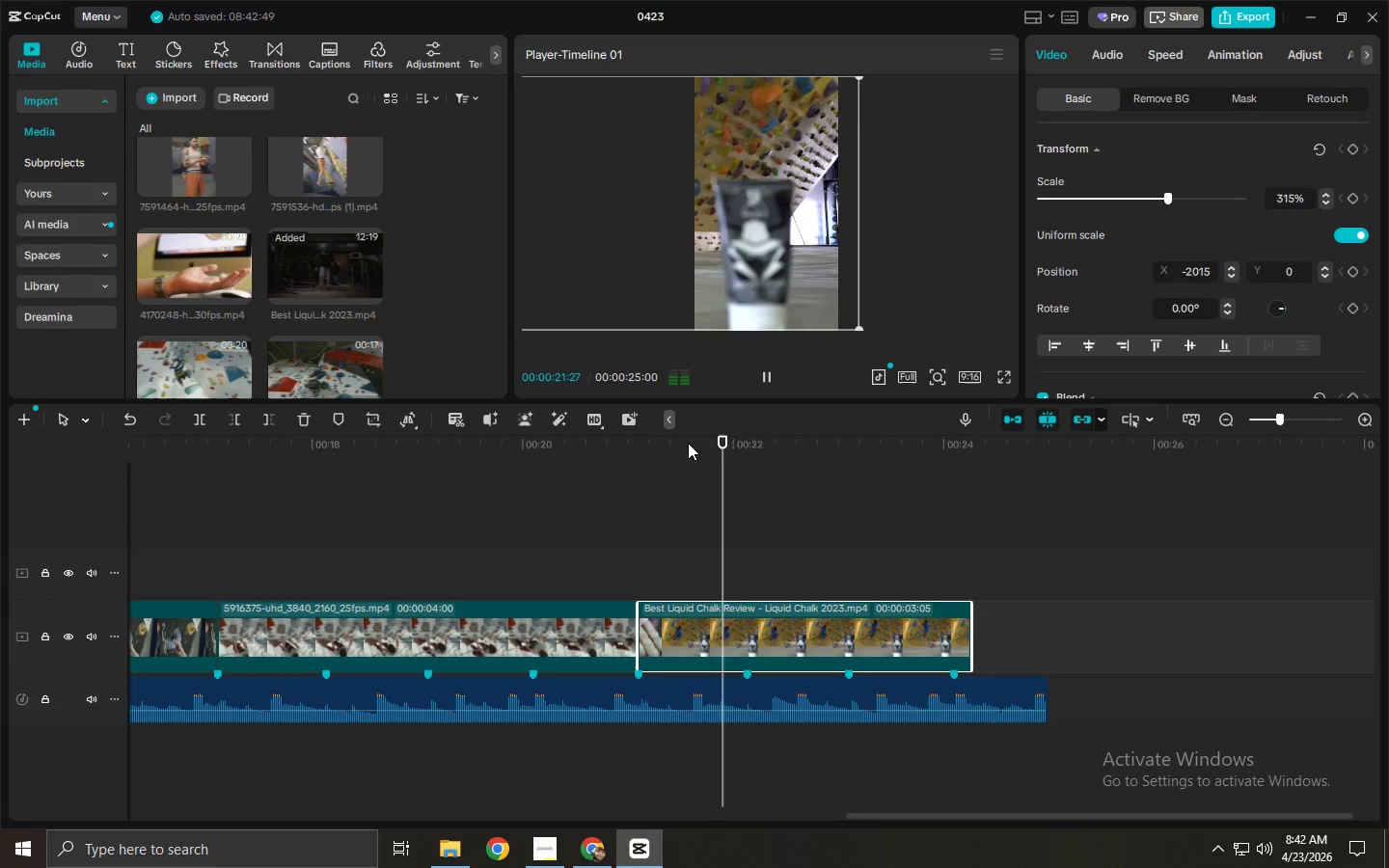 
key(Space)
 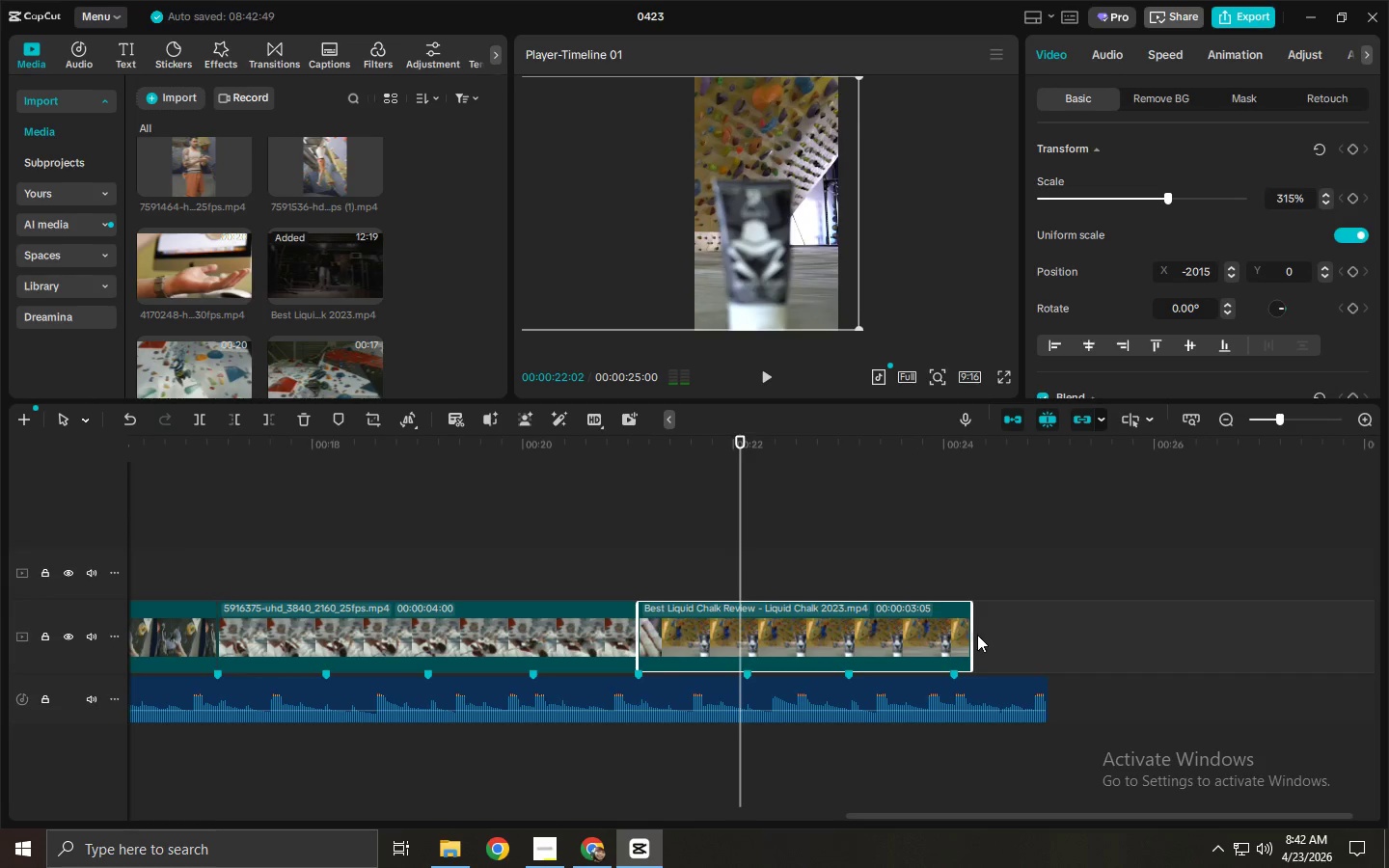 
left_click([977, 635])
 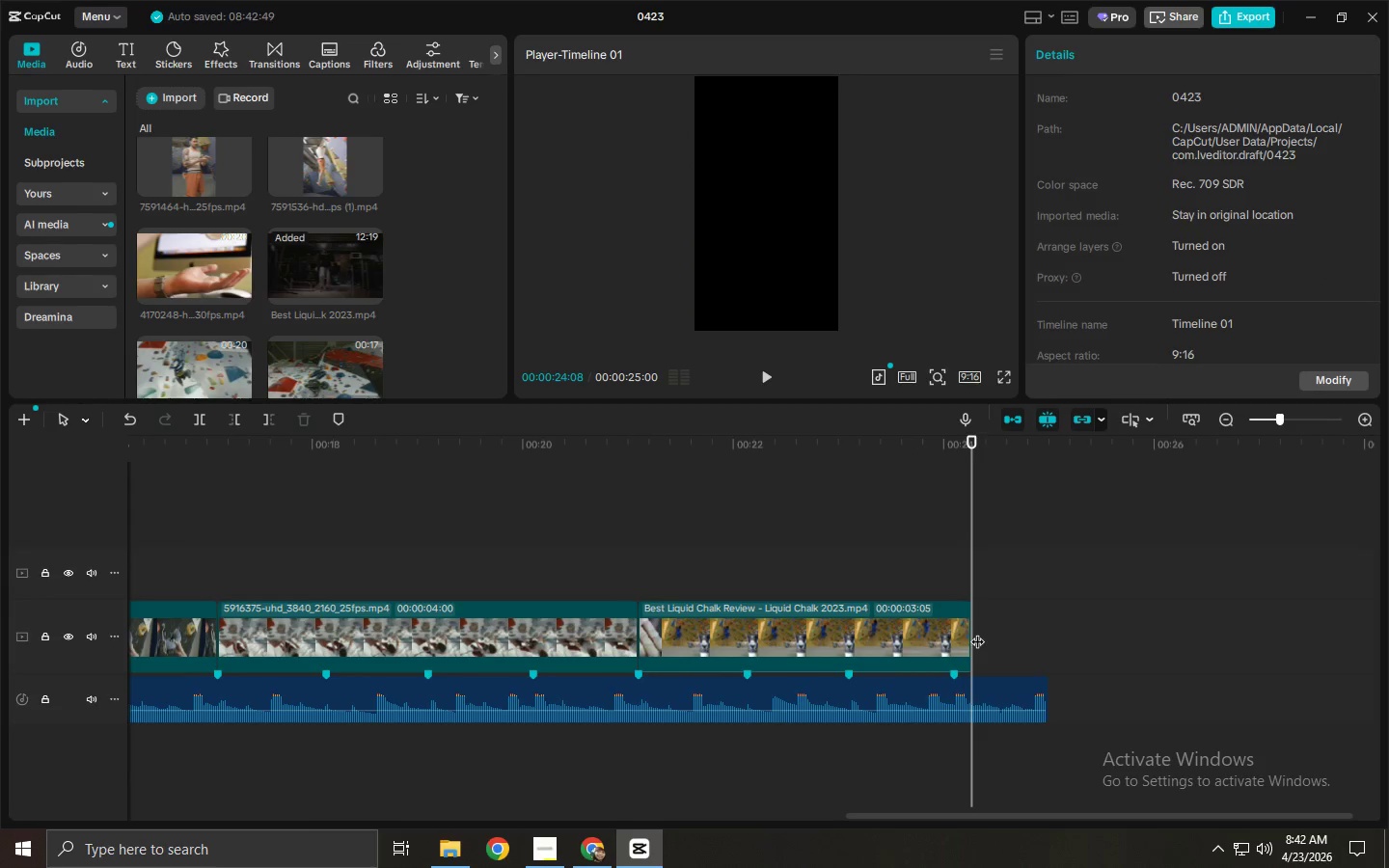 
key(Alt+AltLeft)
 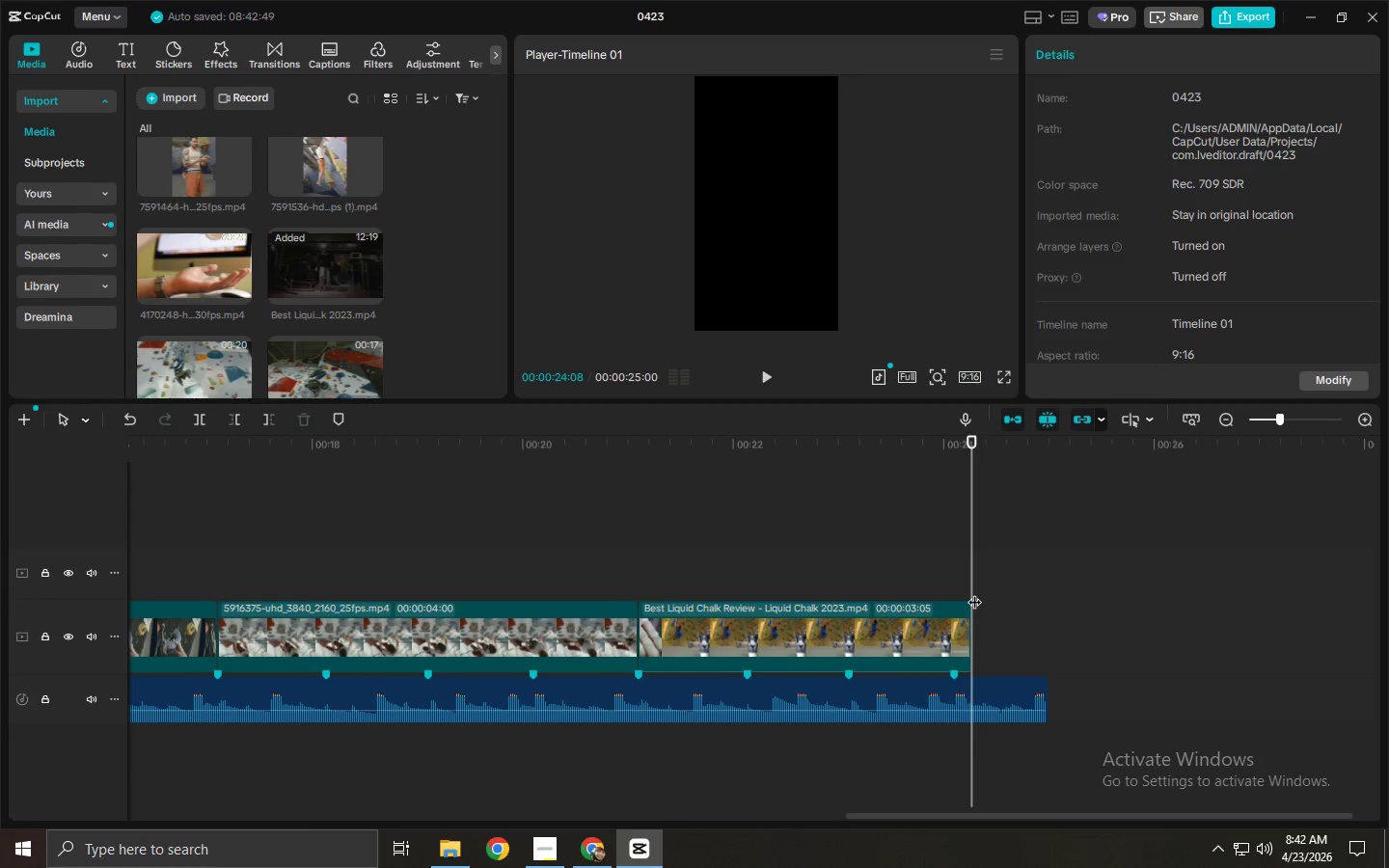 
key(Alt+Tab)